 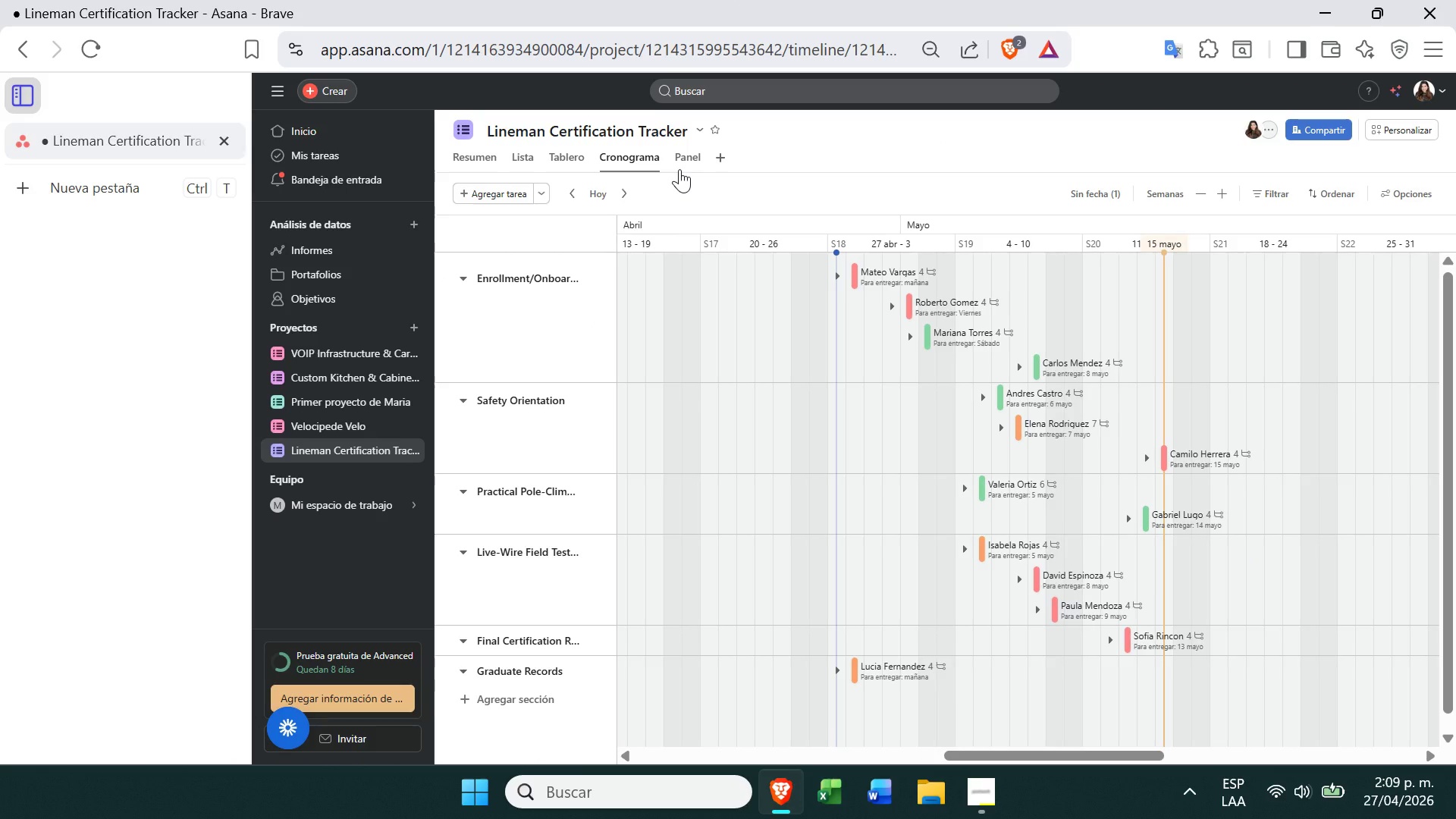 
left_click([704, 156])
 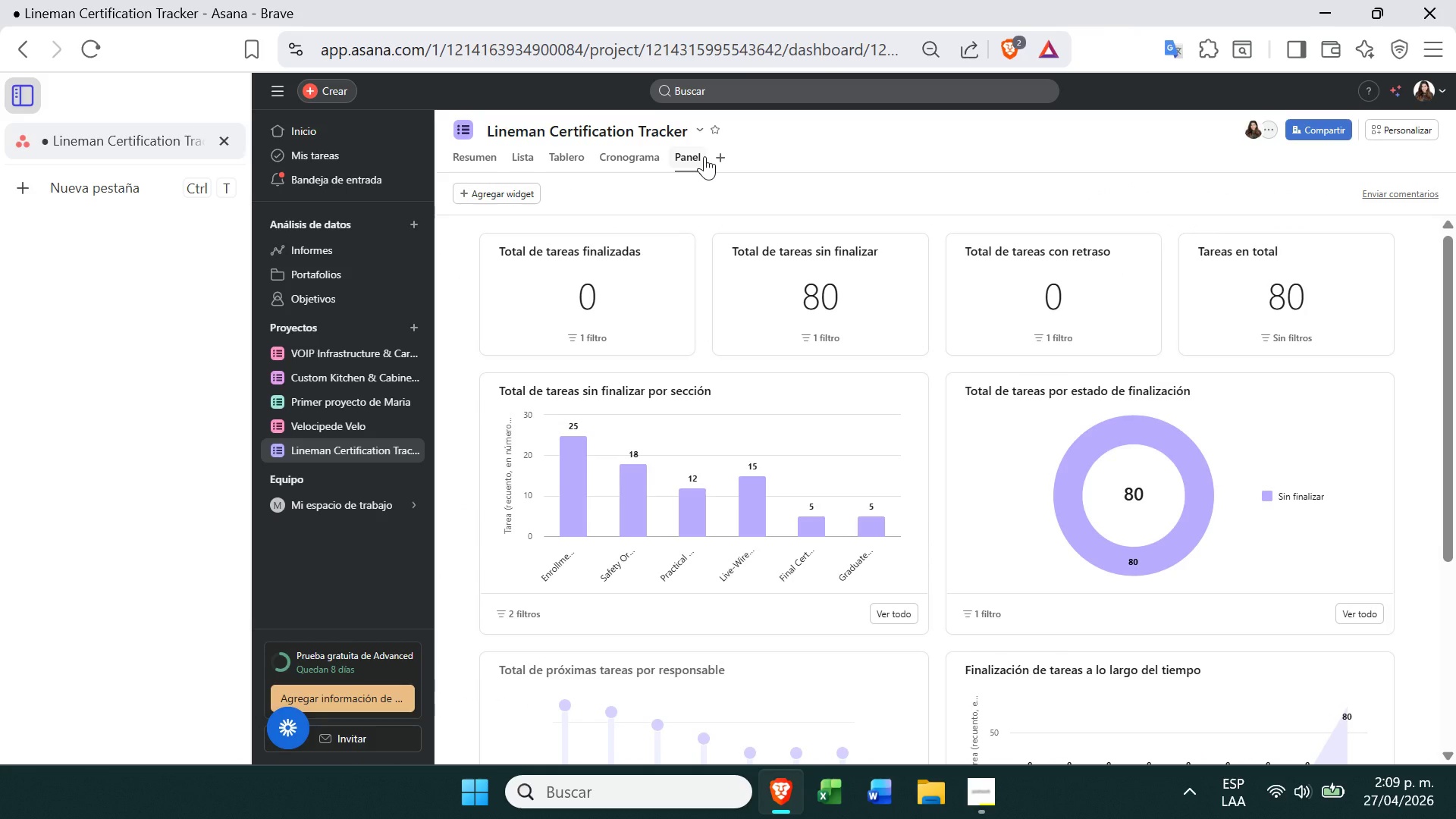 
wait(9.2)
 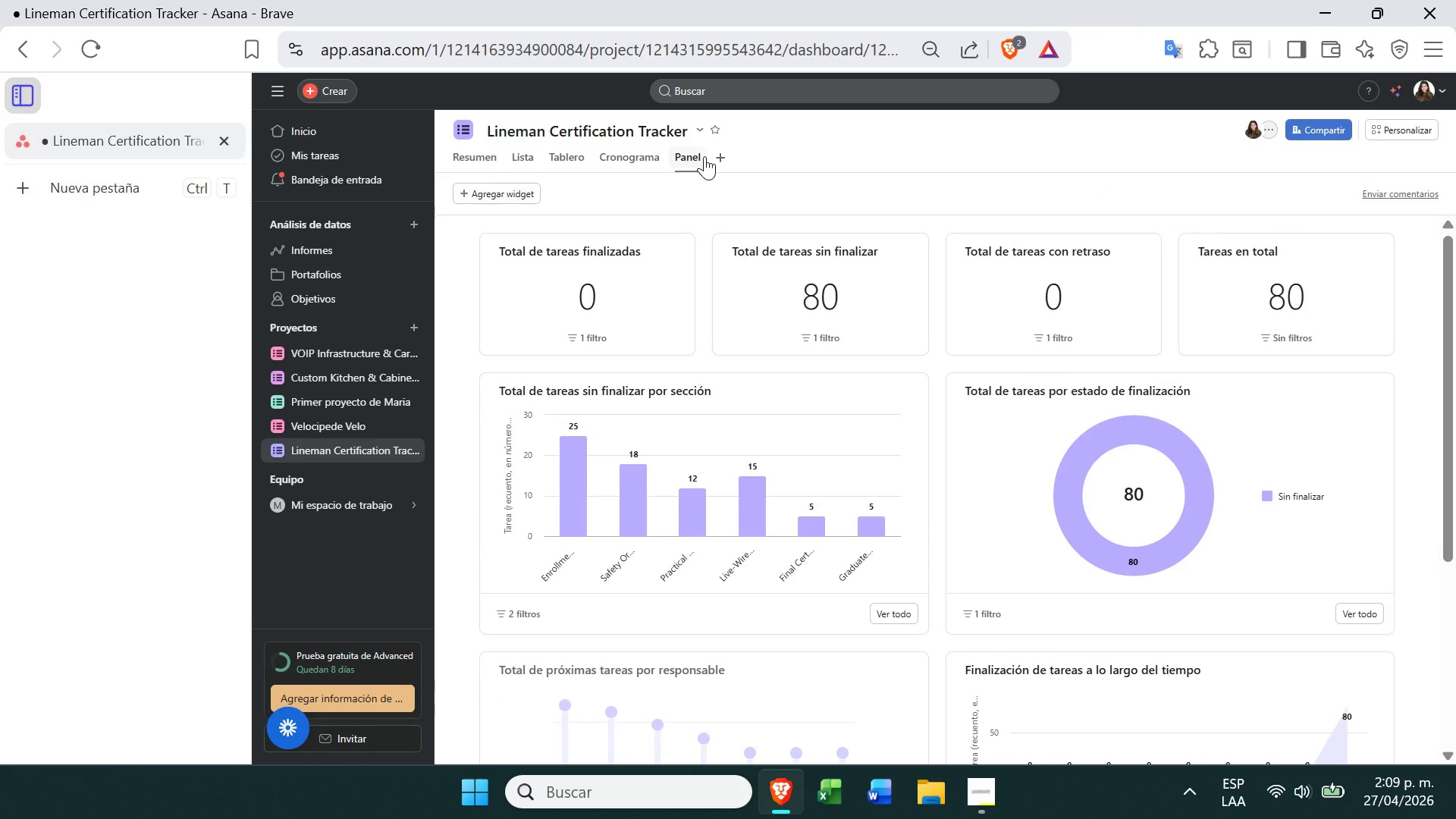 
left_click([498, 186])
 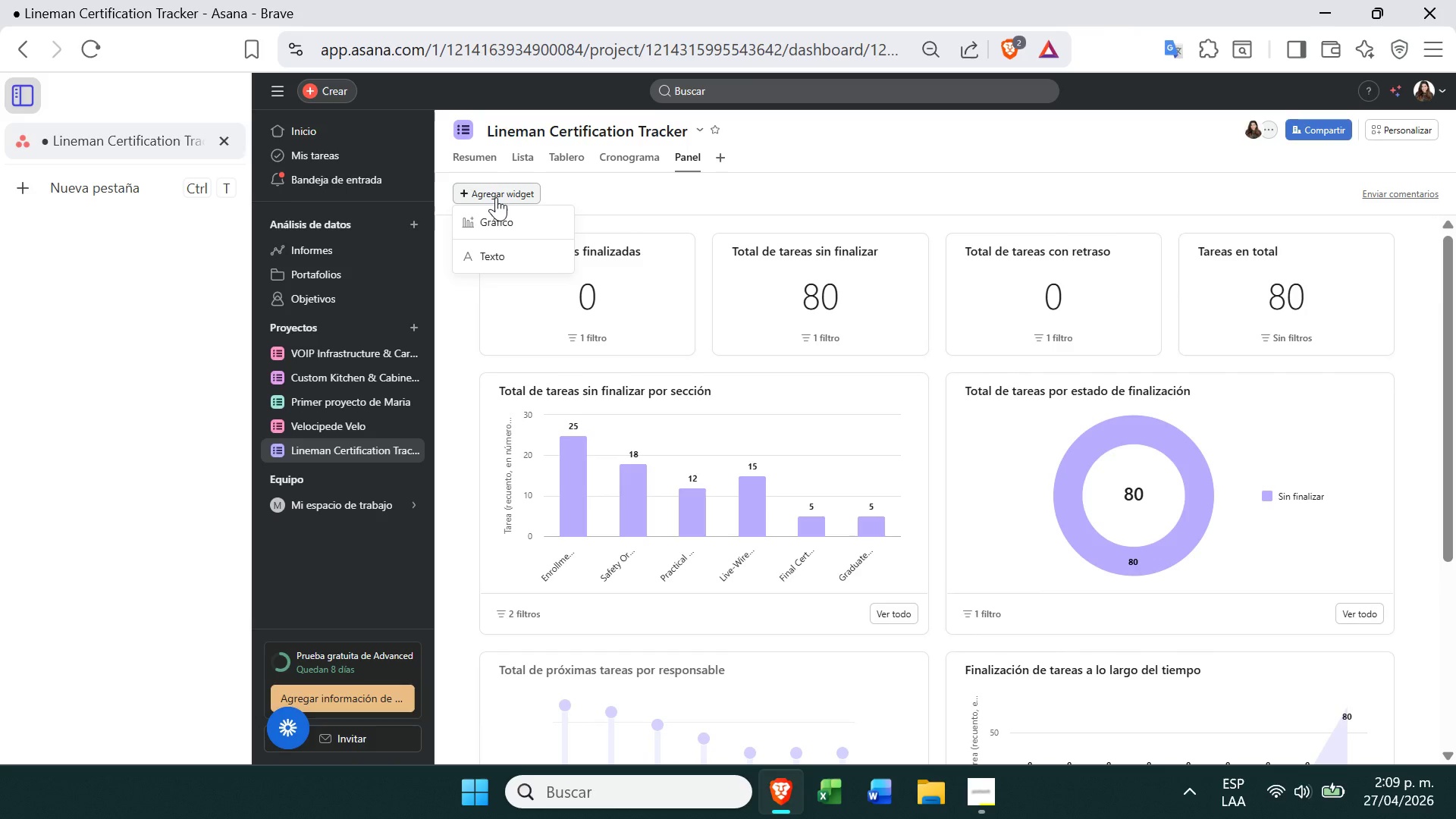 
left_click([494, 217])
 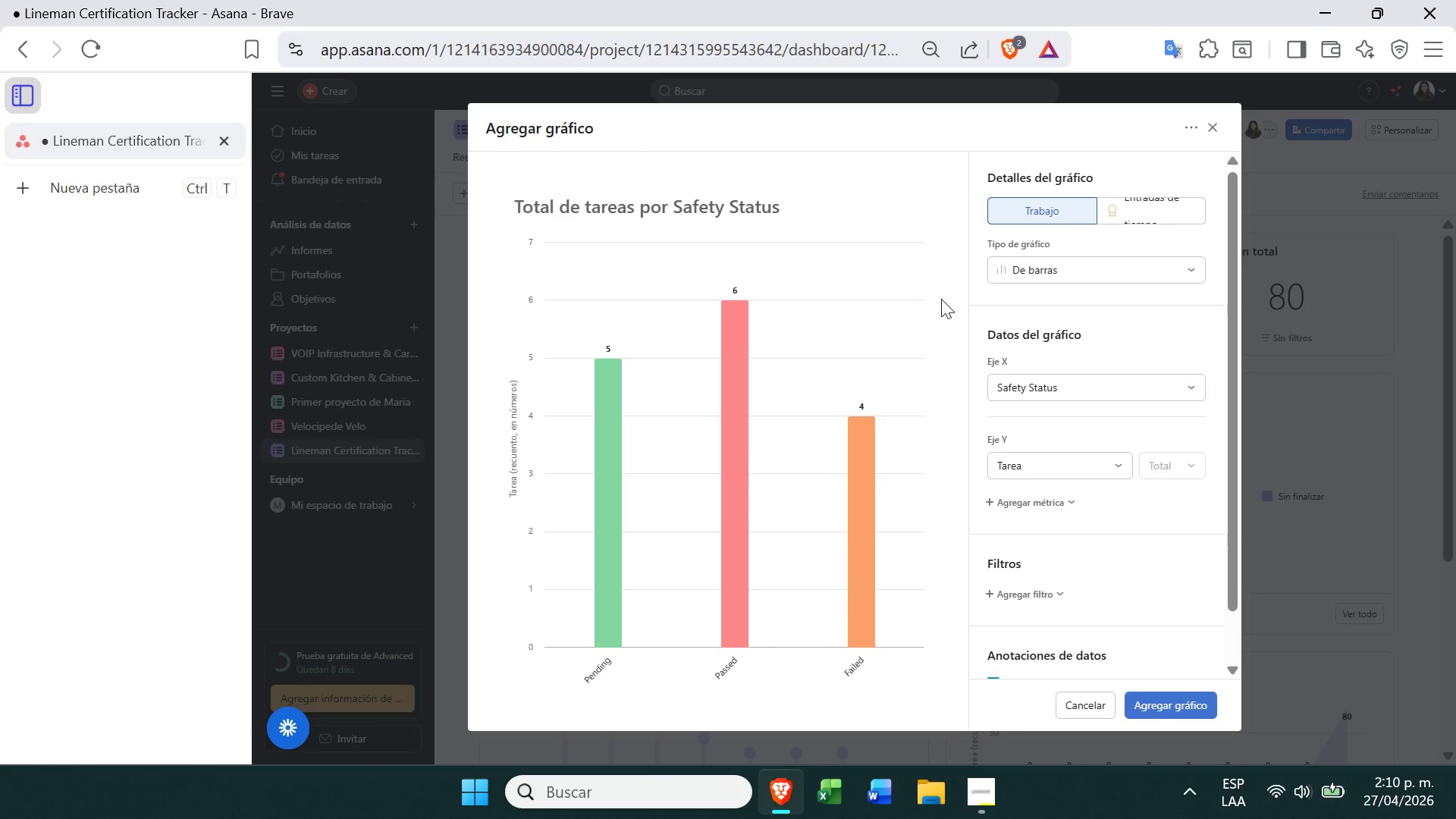 
wait(9.44)
 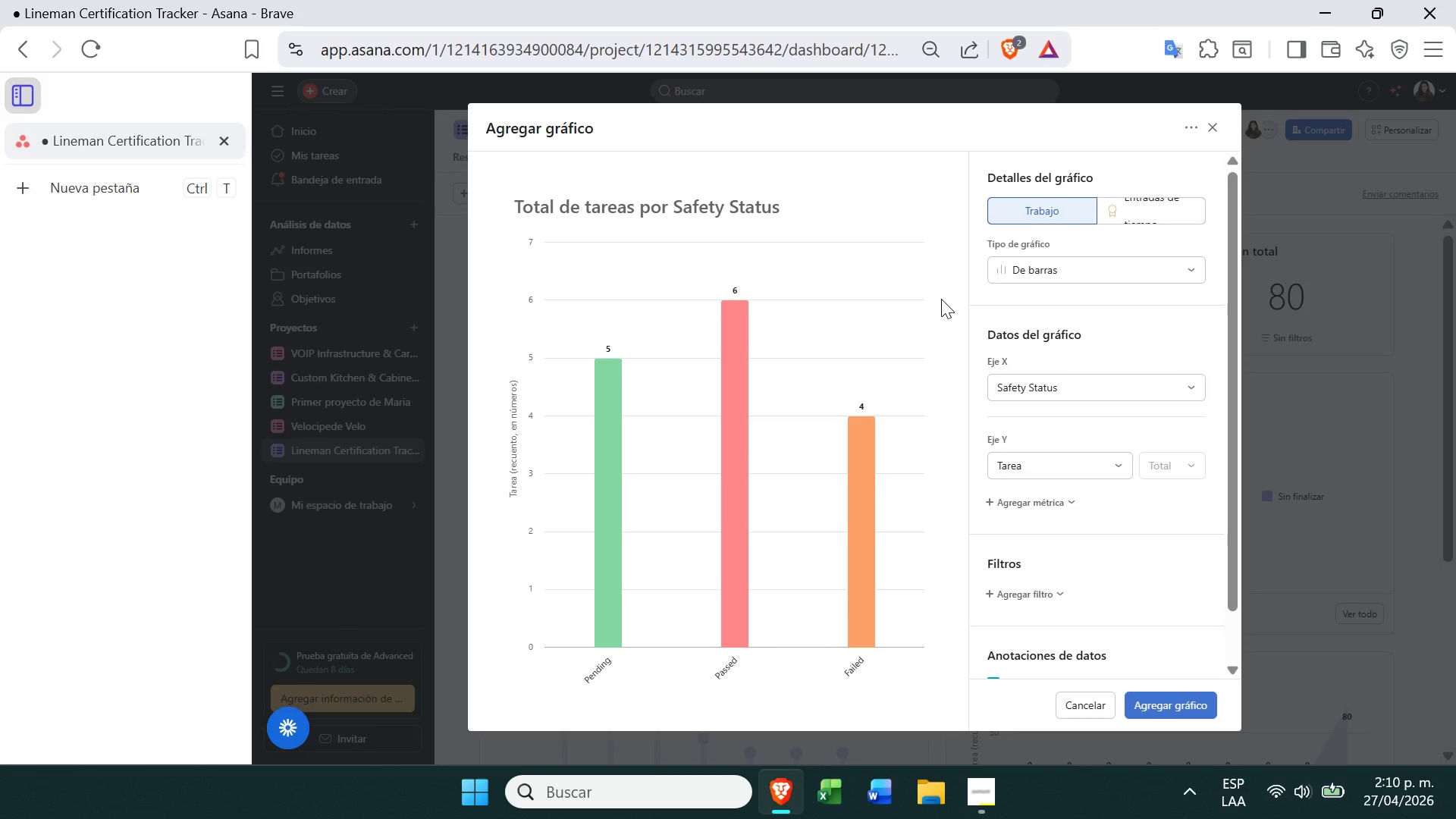 
double_click([1065, 465])
 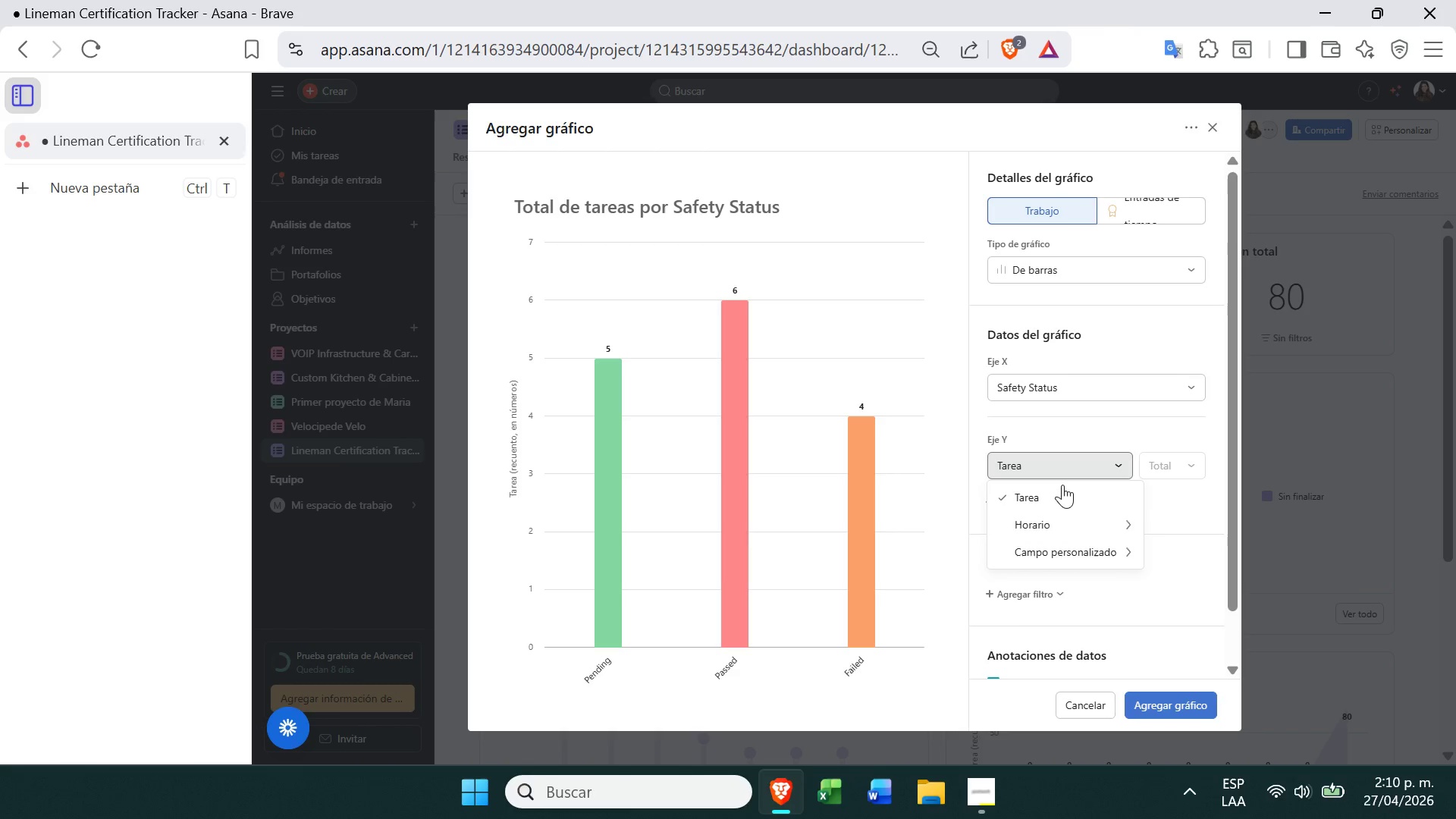 
left_click([1062, 491])
 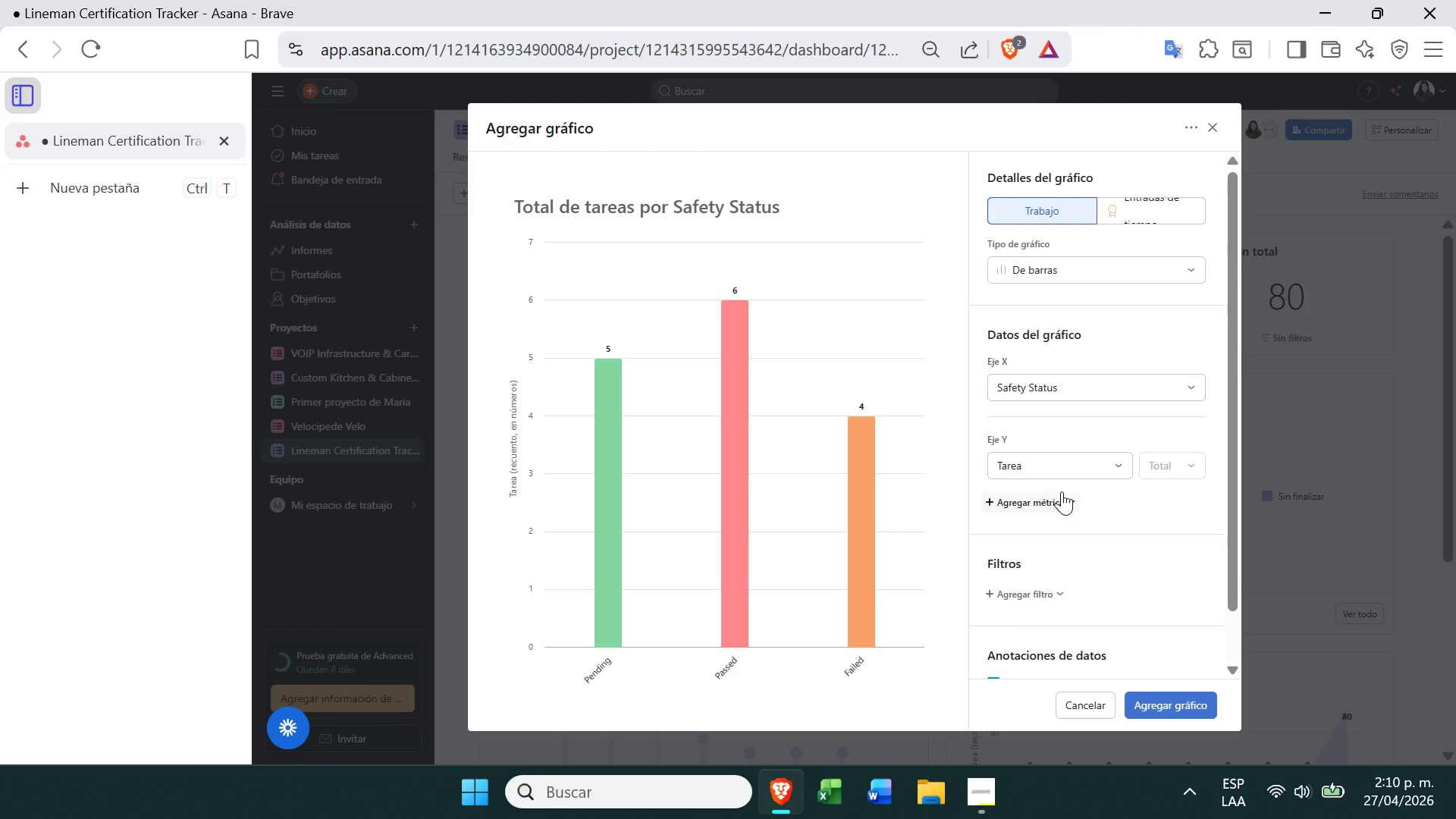 
wait(12.48)
 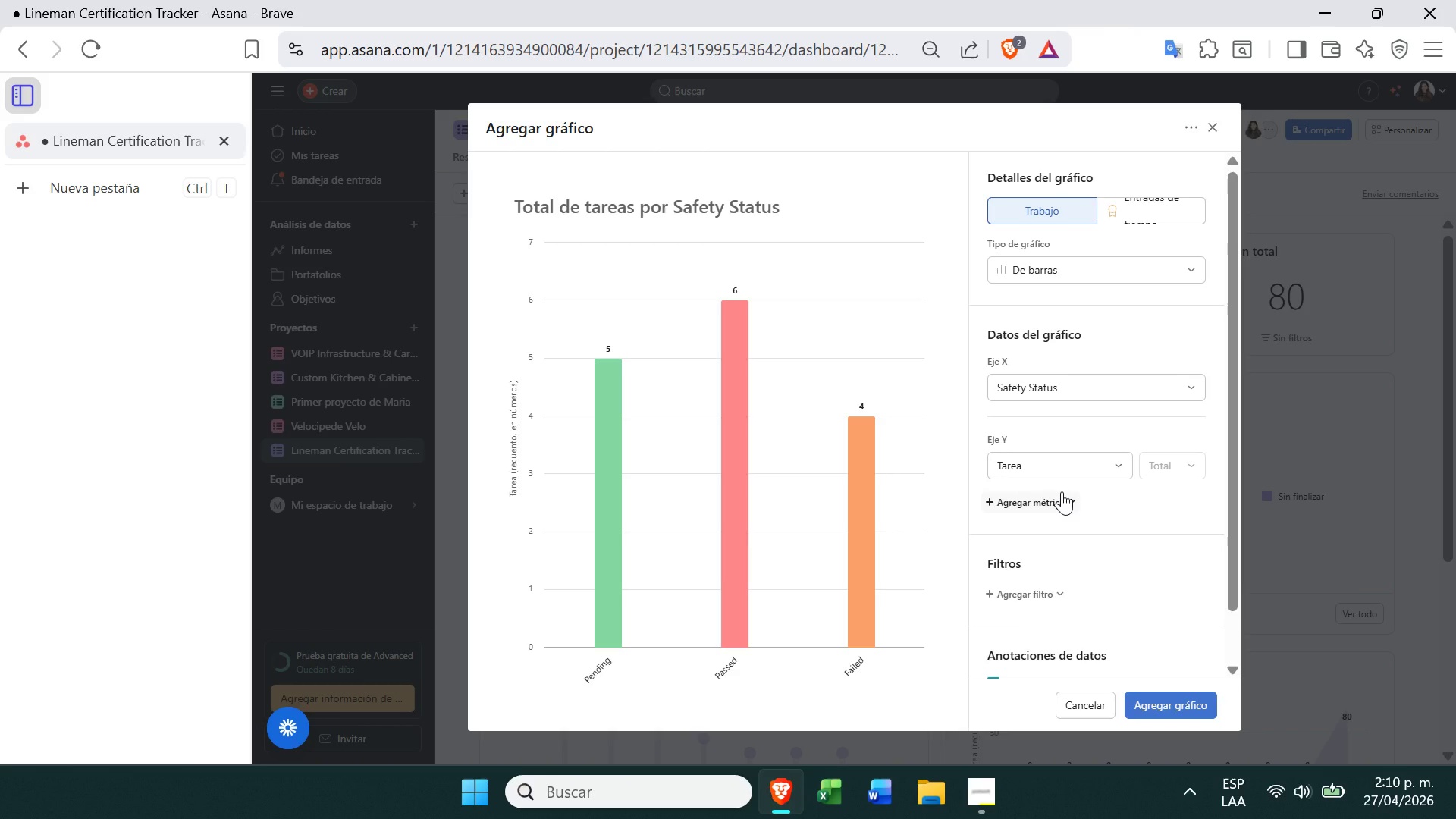 
left_click([1098, 394])
 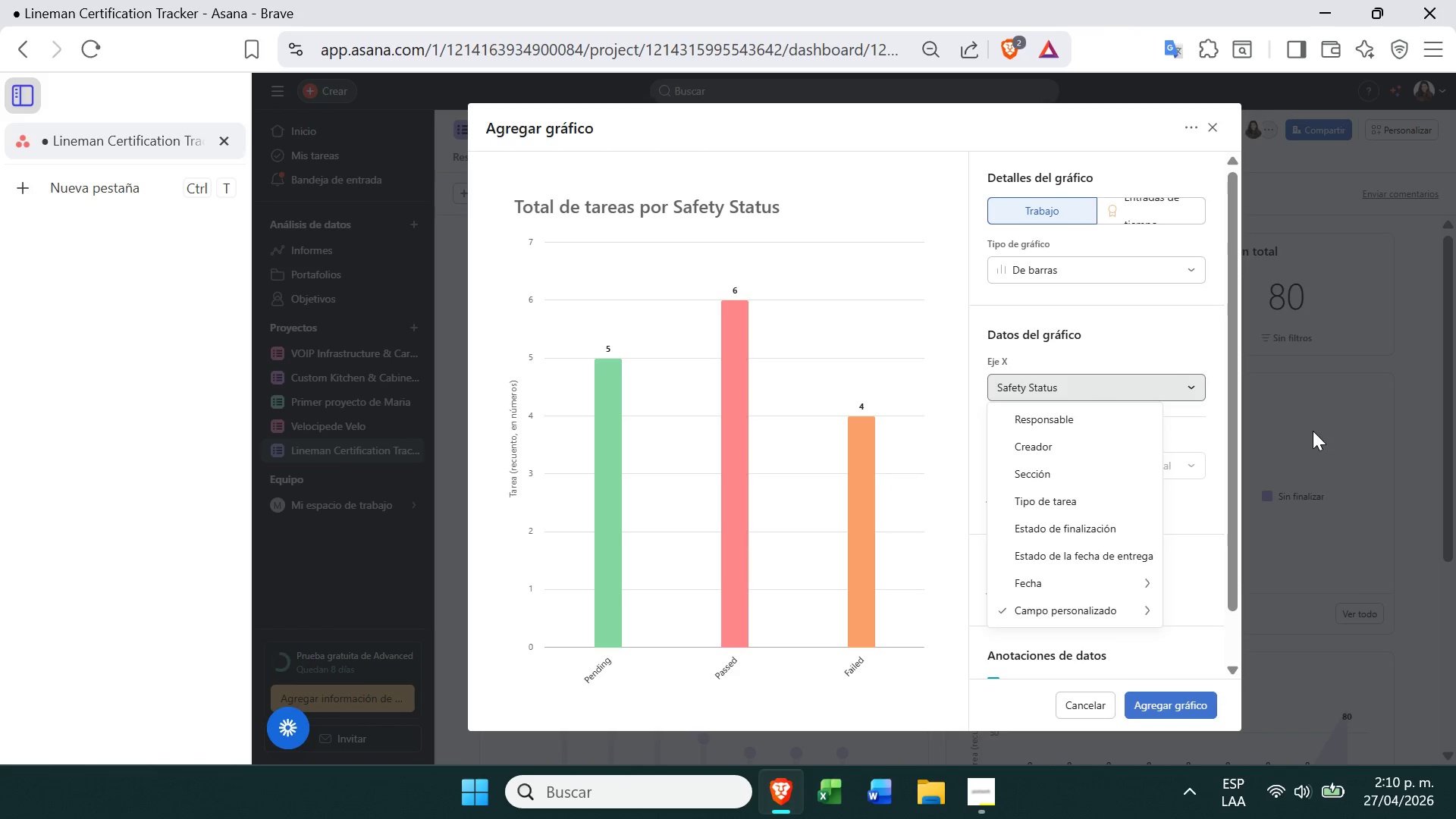 
left_click([1308, 435])
 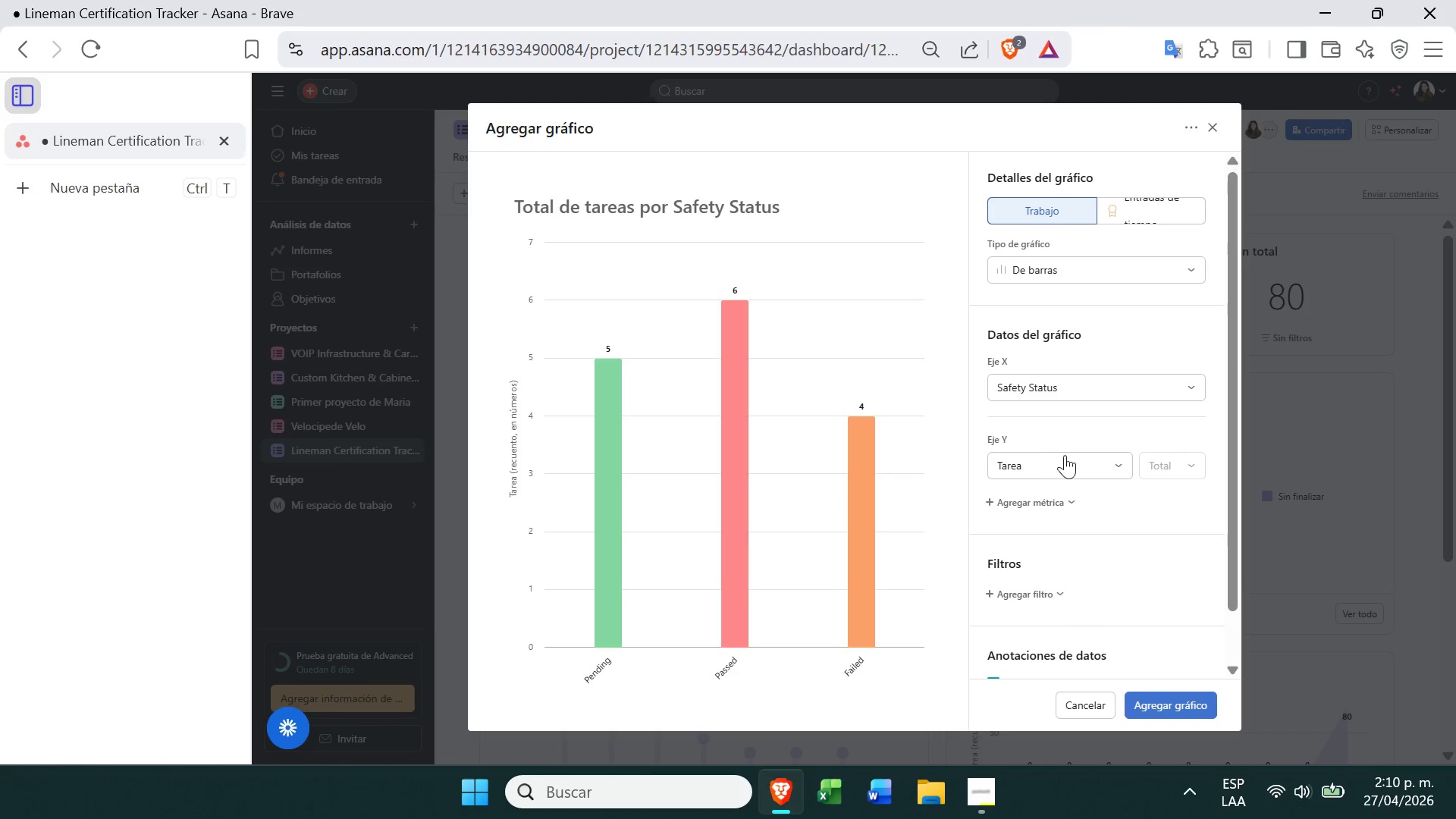 
left_click([1047, 457])
 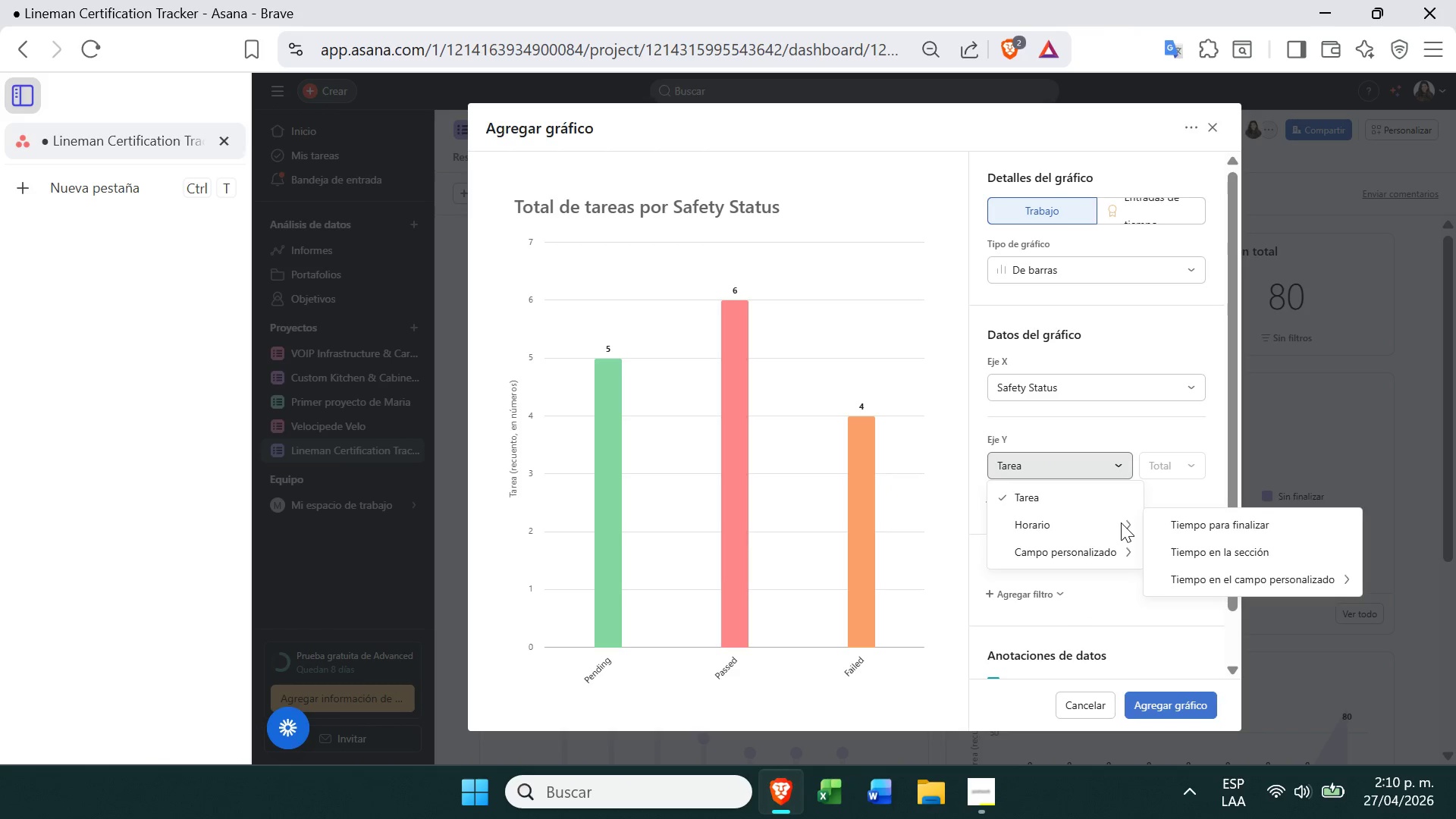 
left_click([1011, 503])
 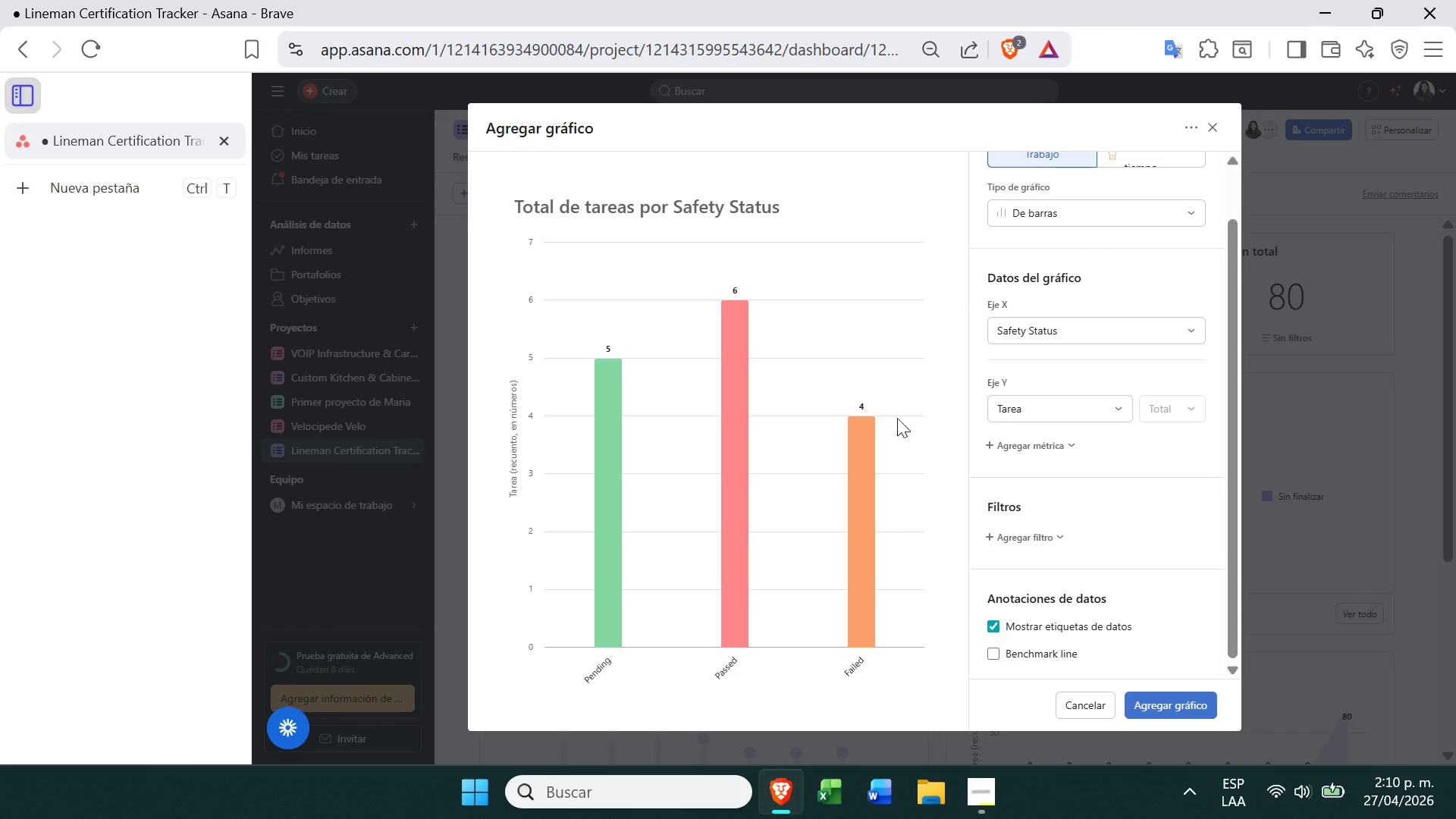 
left_click([1168, 698])
 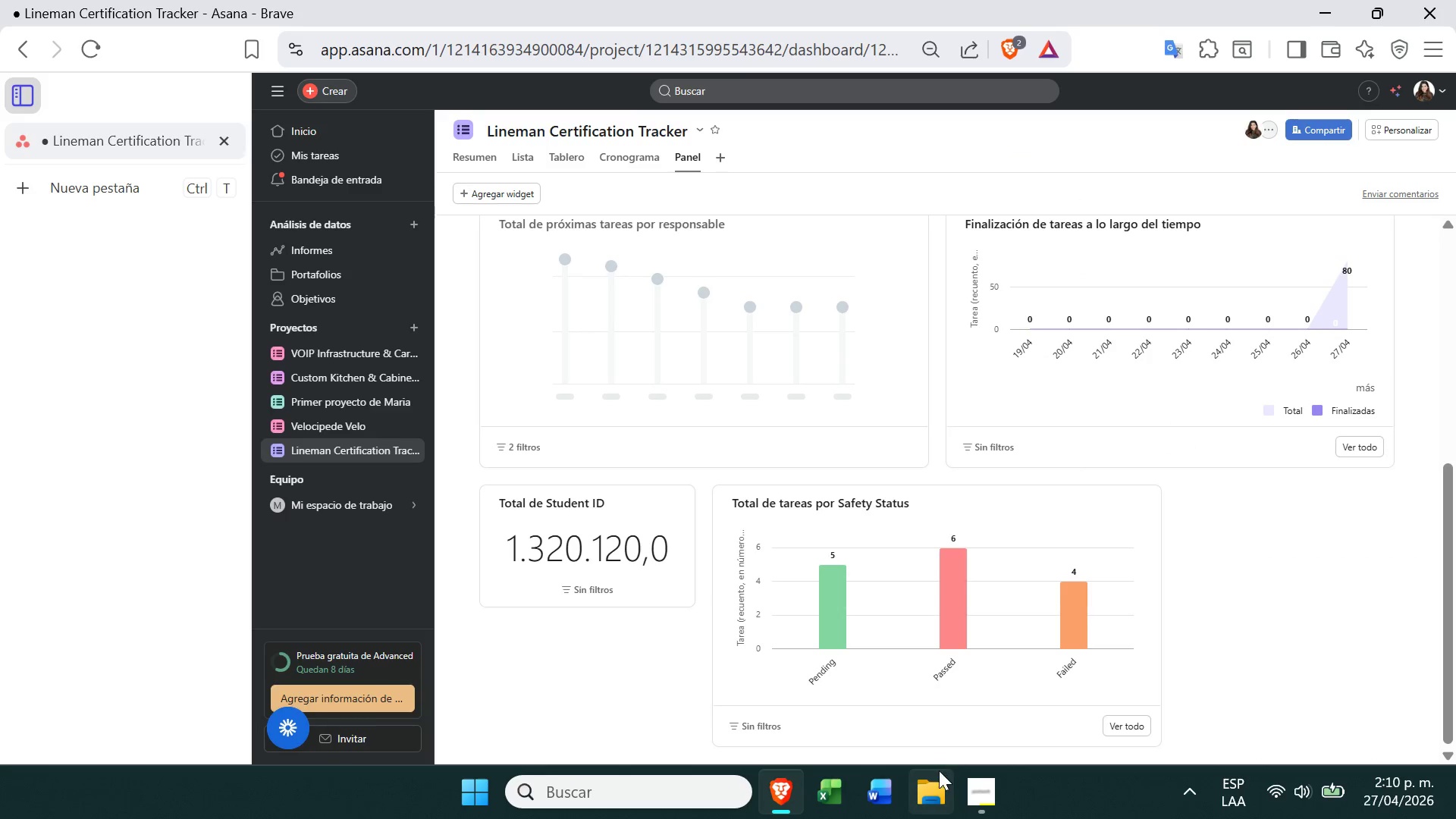 
left_click([991, 816])